 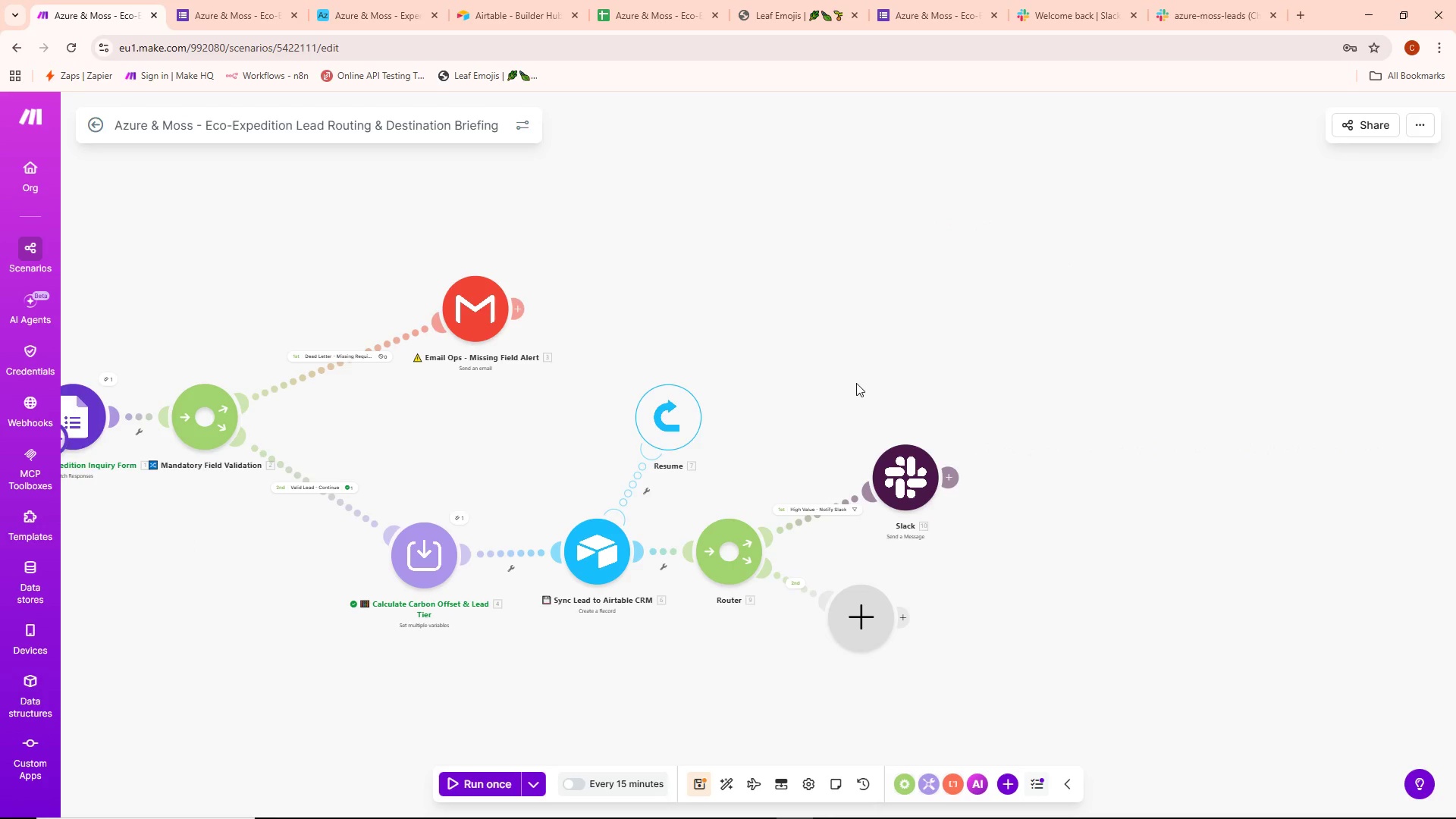 
left_click_drag(start_coordinate=[856, 383], to_coordinate=[1011, 357])
 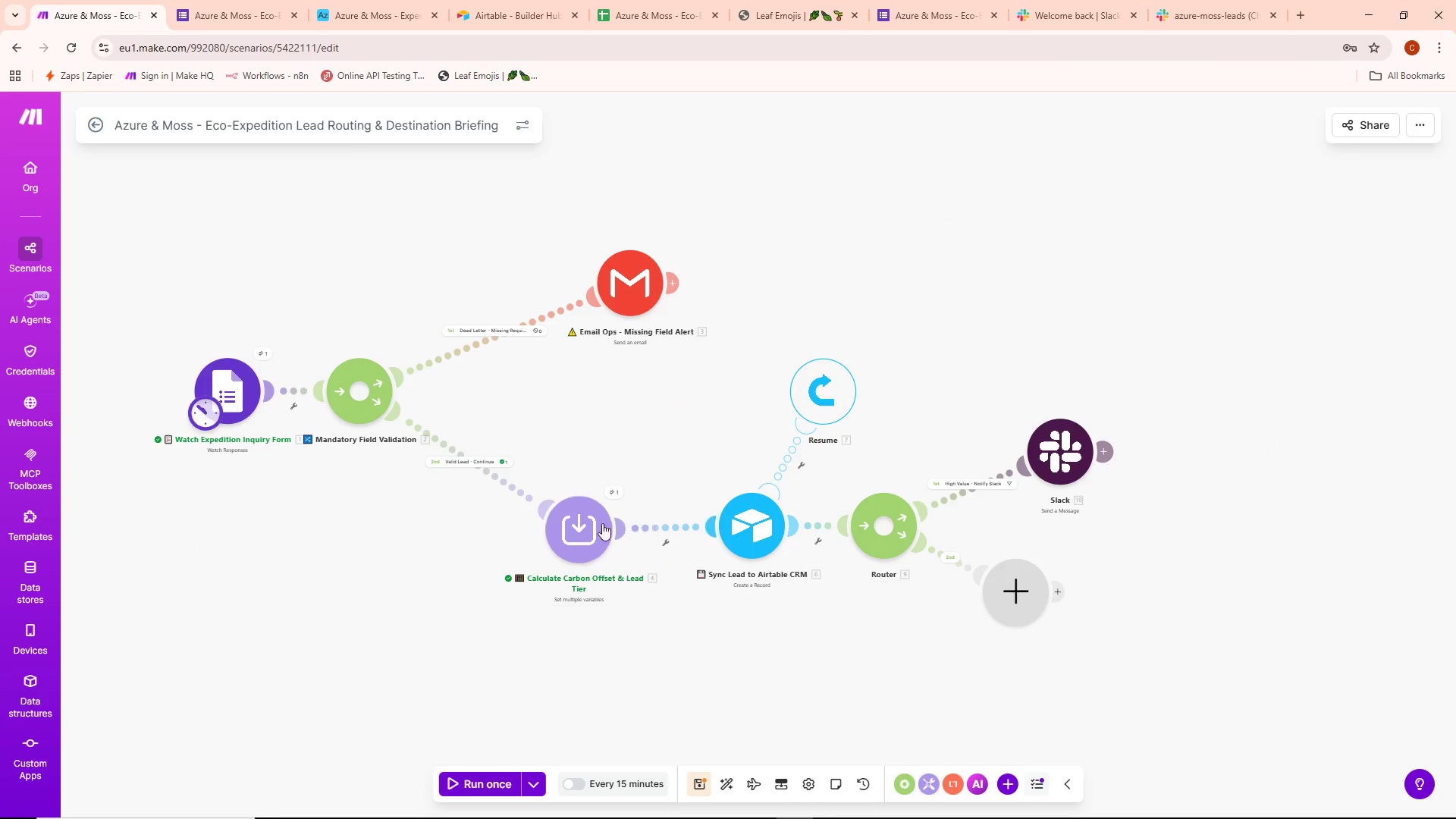 
scroll: coordinate [863, 384], scroll_direction: up, amount: 1.0
 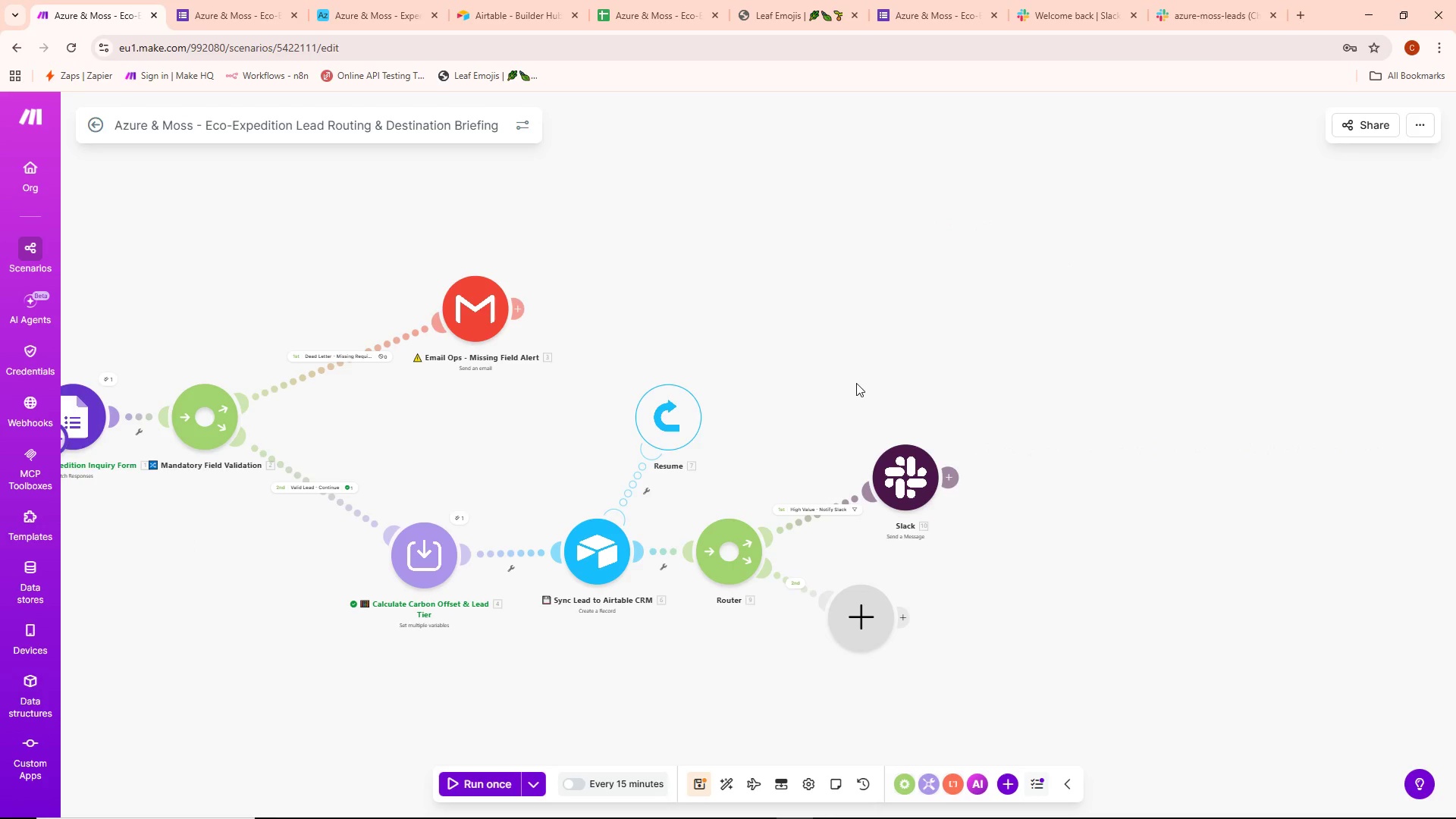 
left_click_drag(start_coordinate=[582, 531], to_coordinate=[580, 536])
 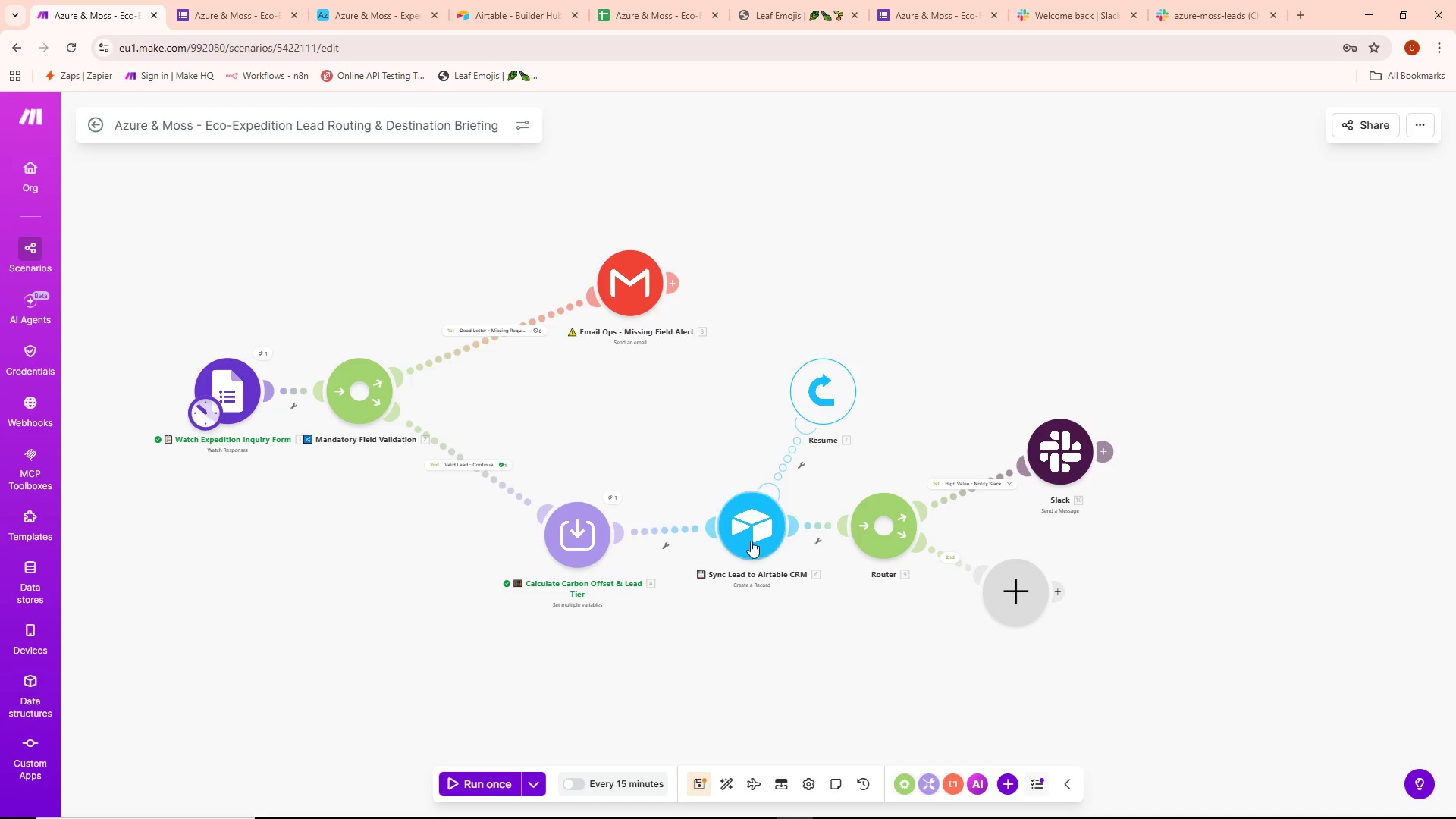 
left_click_drag(start_coordinate=[749, 539], to_coordinate=[730, 551])
 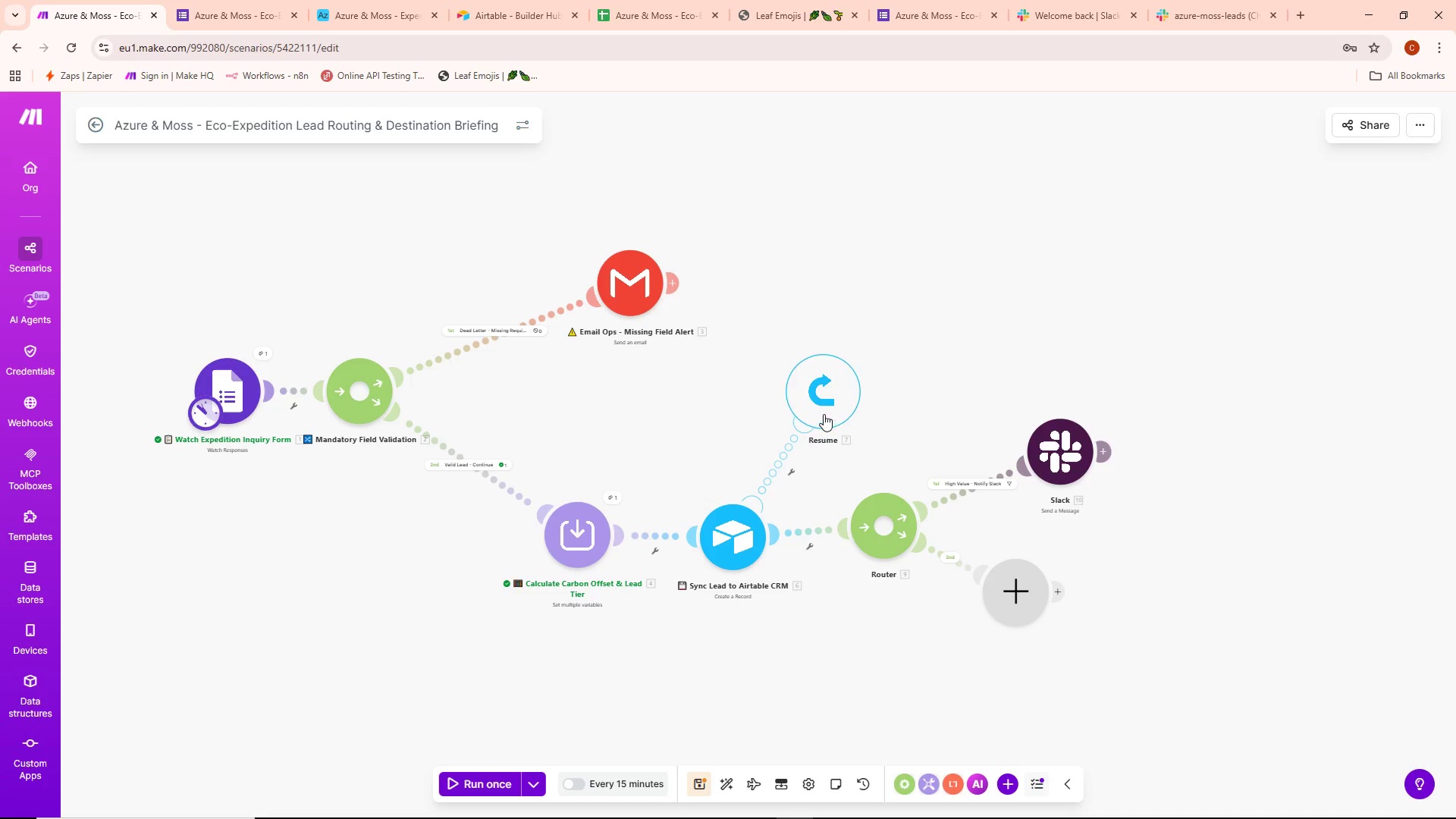 
left_click_drag(start_coordinate=[824, 413], to_coordinate=[767, 422])
 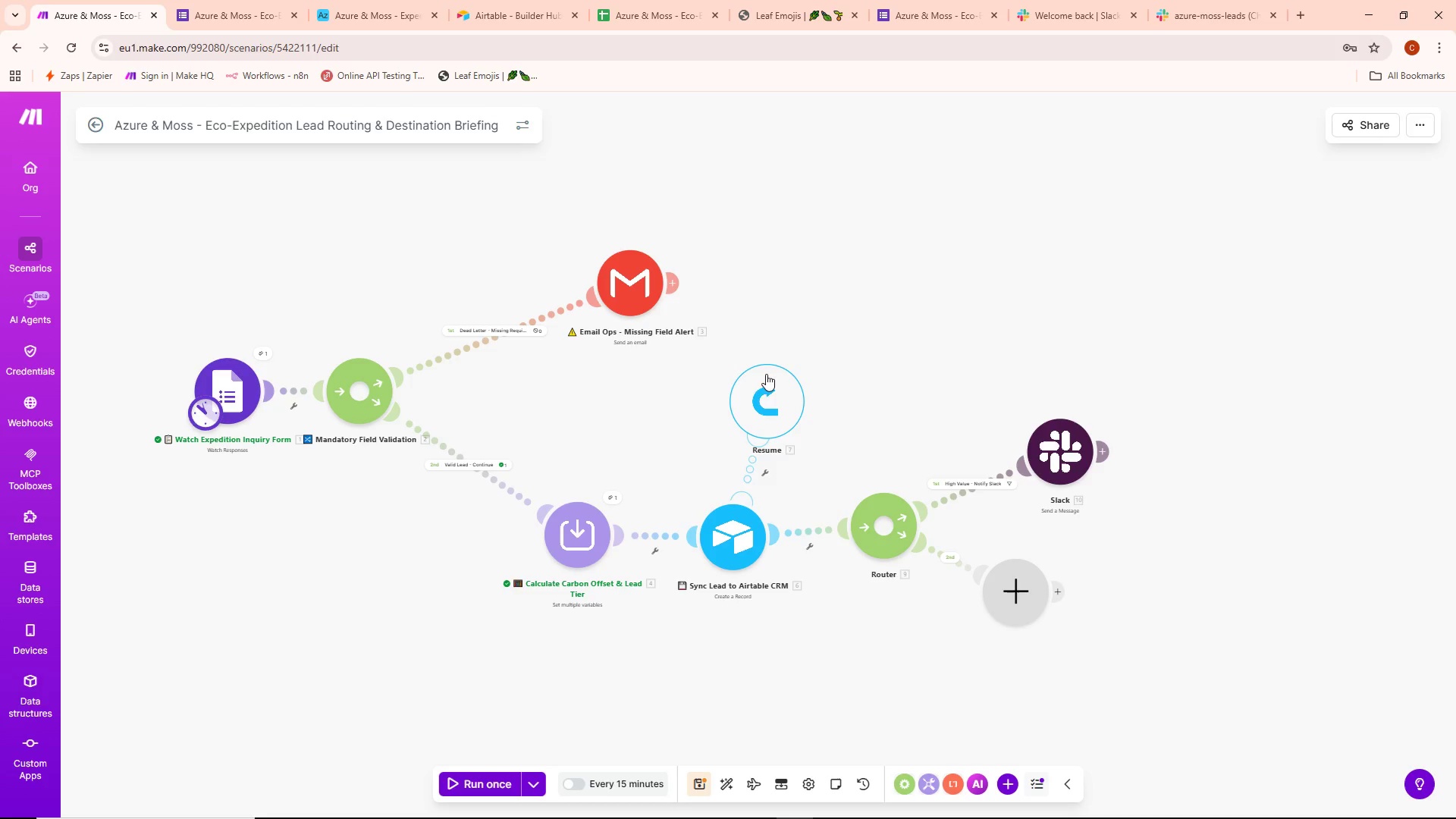 
left_click_drag(start_coordinate=[759, 388], to_coordinate=[725, 392])
 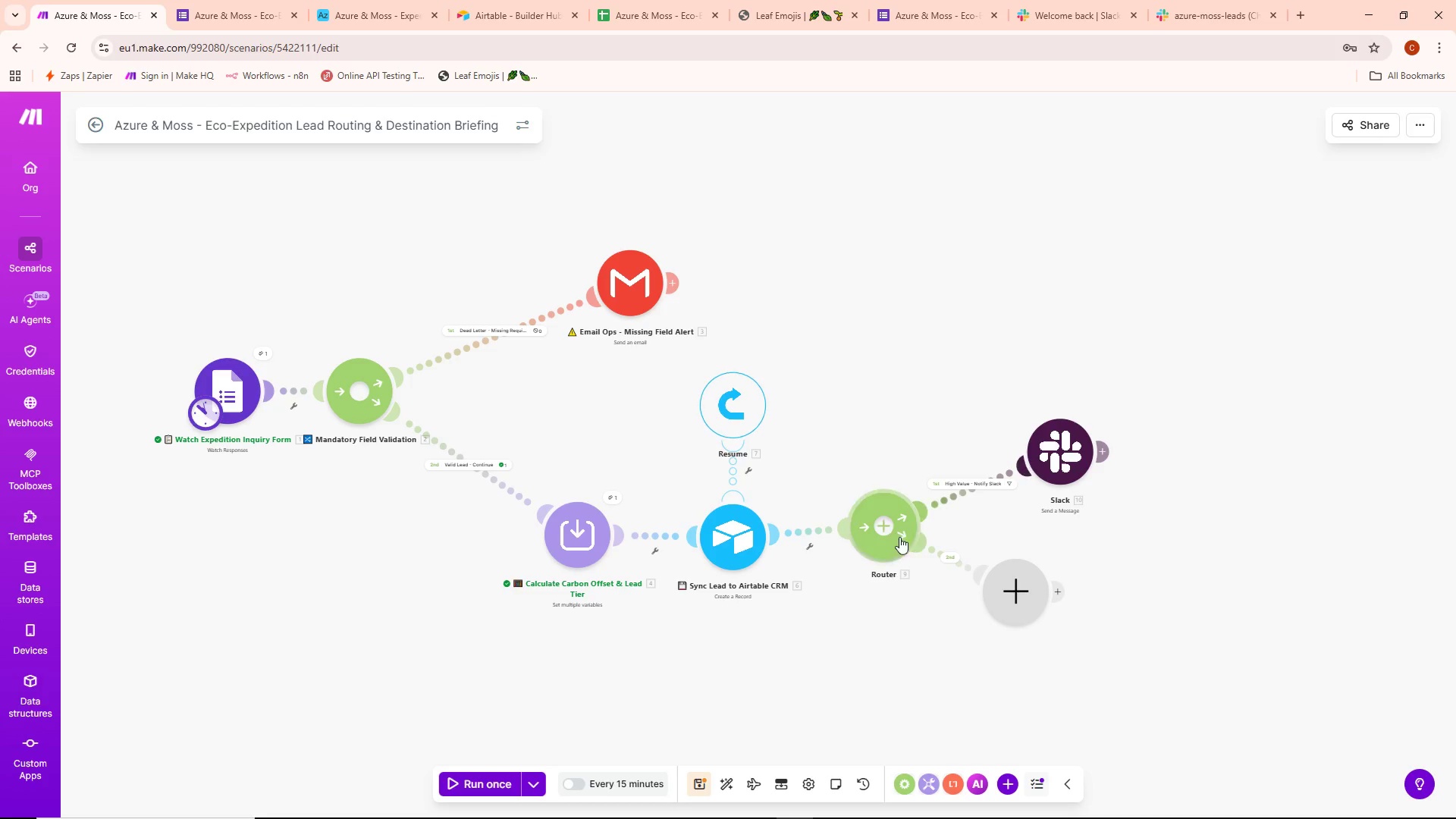 
left_click_drag(start_coordinate=[890, 538], to_coordinate=[882, 555])
 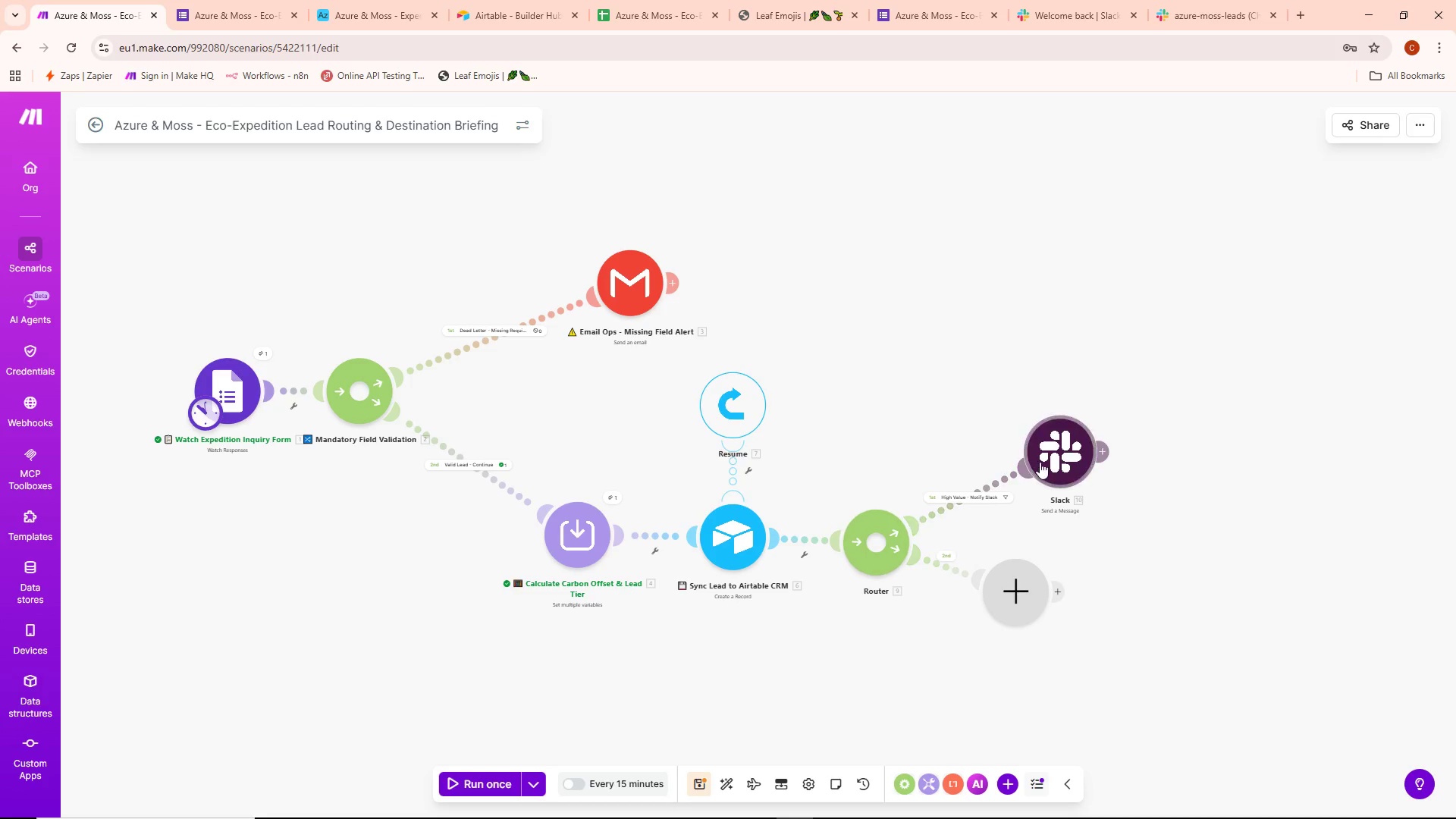 
left_click_drag(start_coordinate=[1040, 462], to_coordinate=[1037, 473])
 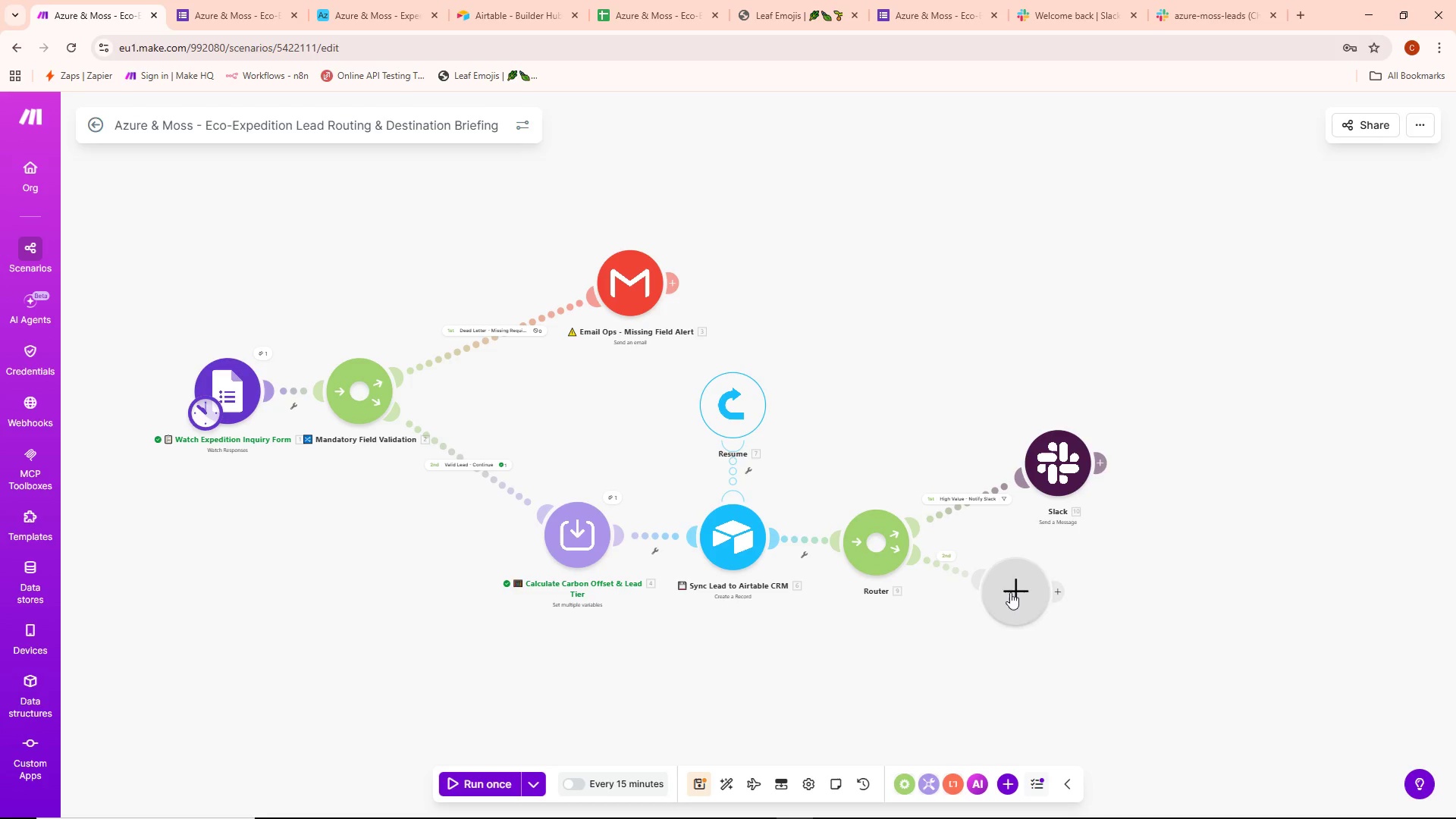 
left_click_drag(start_coordinate=[1006, 592], to_coordinate=[1033, 618])
 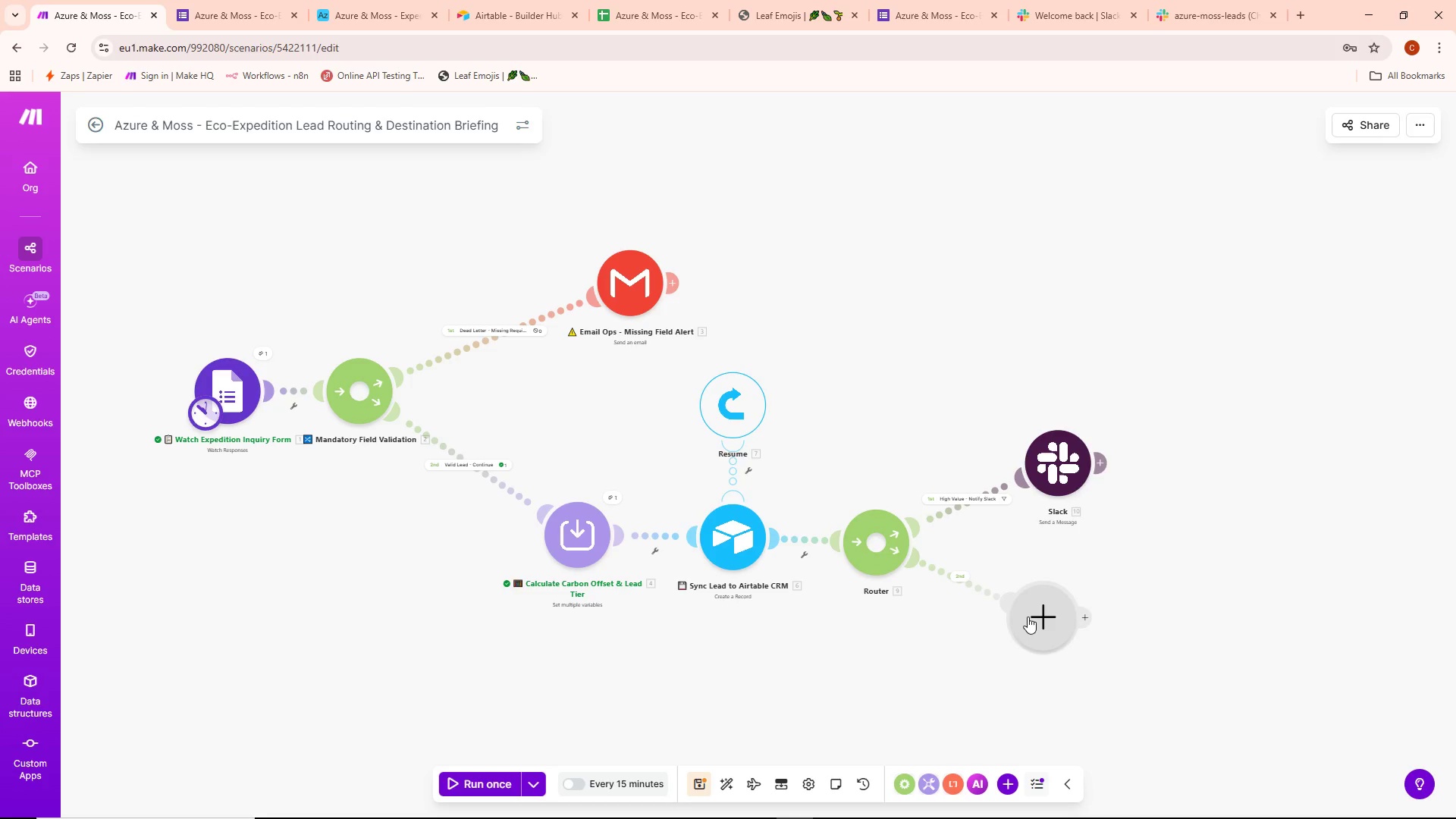 
left_click_drag(start_coordinate=[1028, 617], to_coordinate=[1044, 617])
 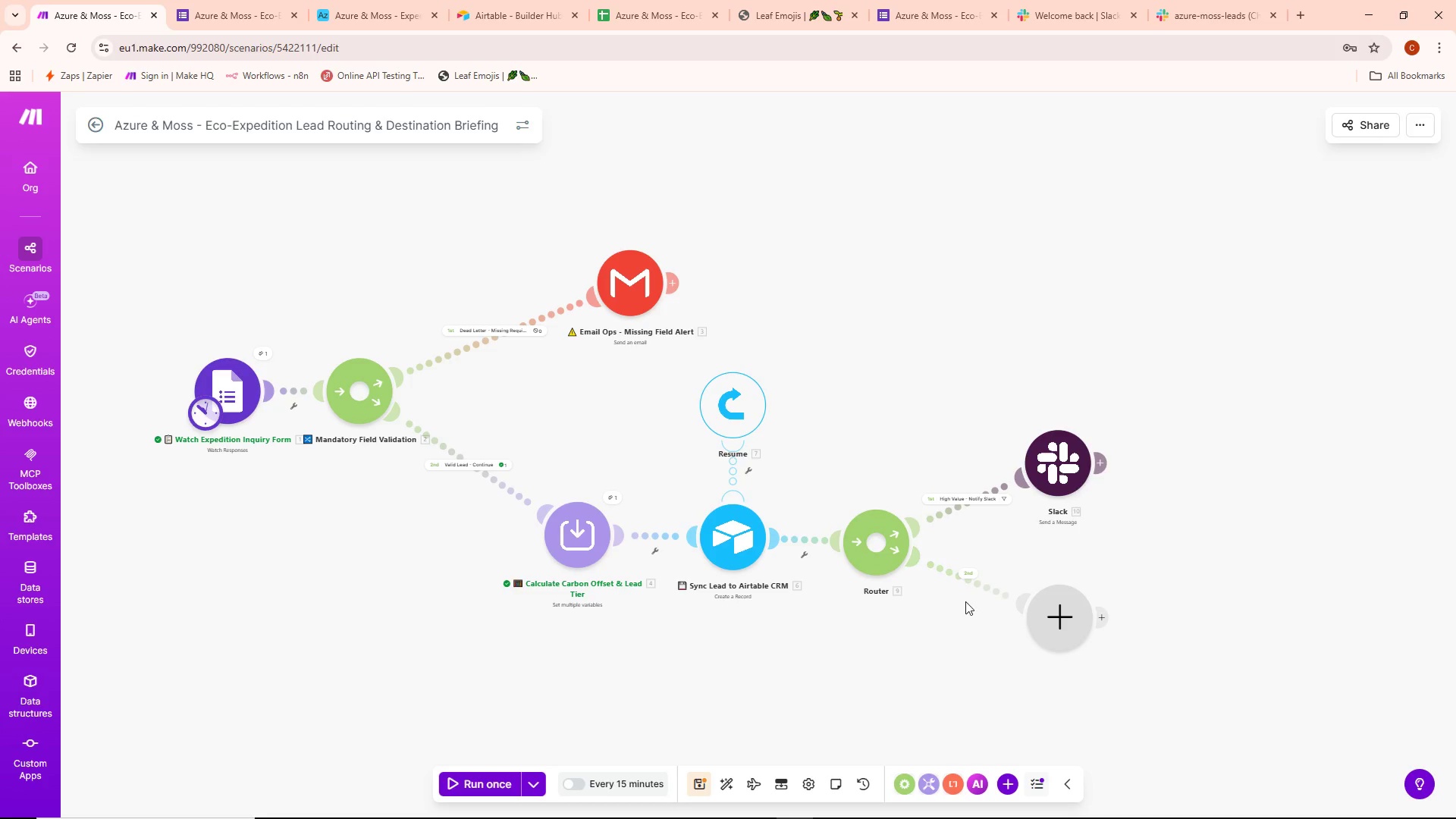 
key(Control+ControlLeft)
 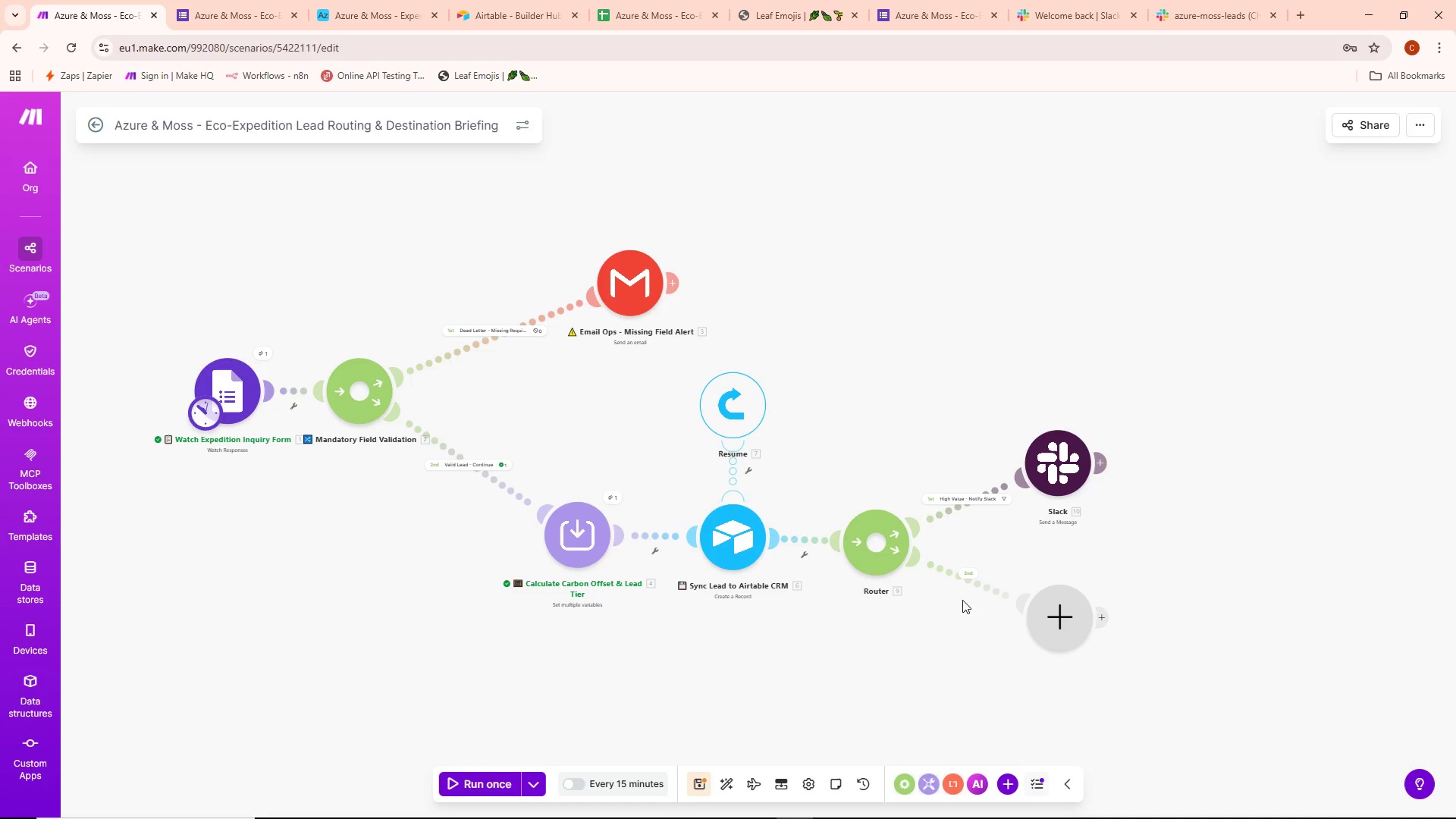 
key(Control+S)
 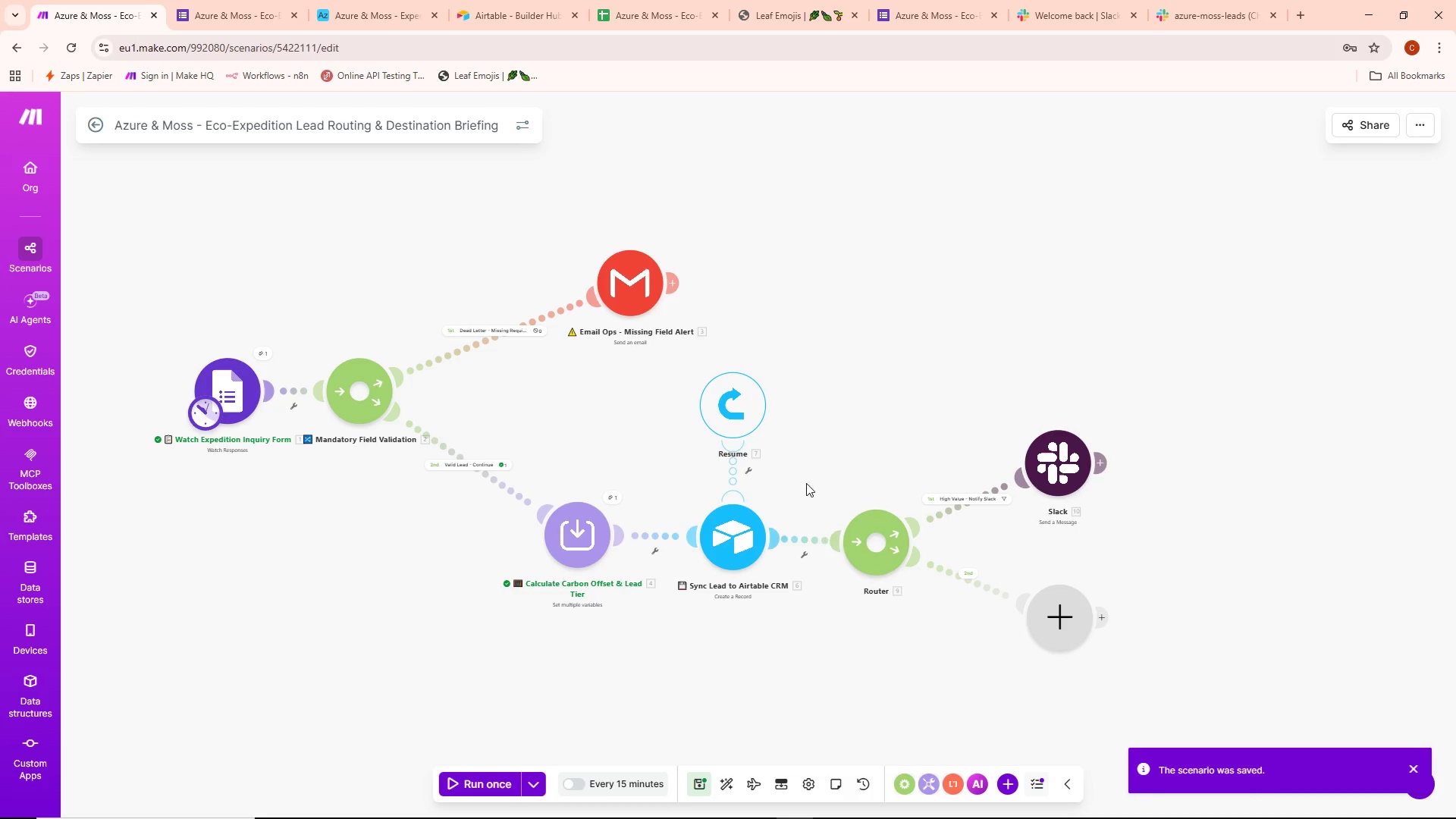 
left_click_drag(start_coordinate=[927, 359], to_coordinate=[933, 335])
 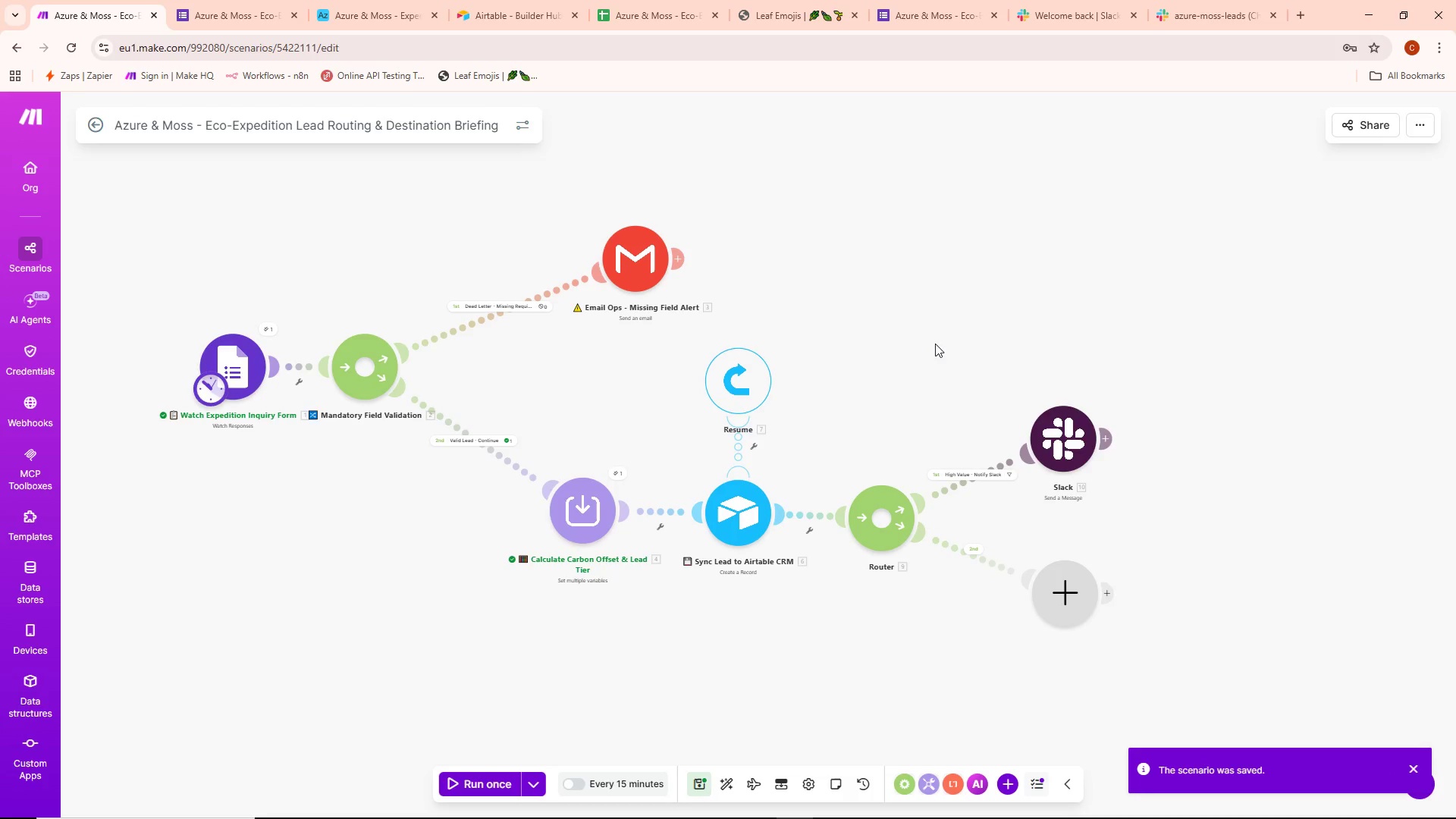 
left_click_drag(start_coordinate=[935, 344], to_coordinate=[921, 363])
 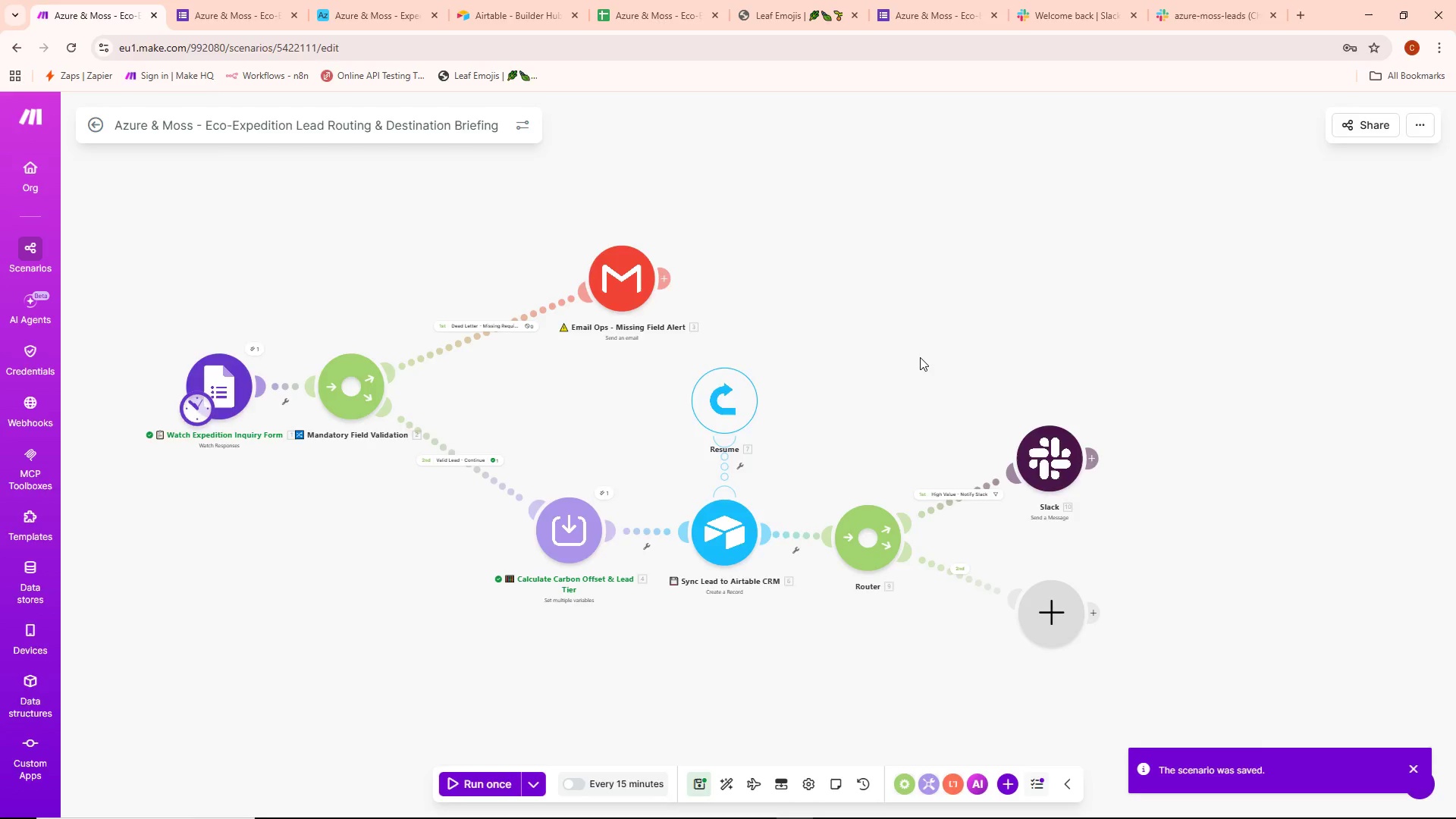 
key(Alt+AltLeft)
 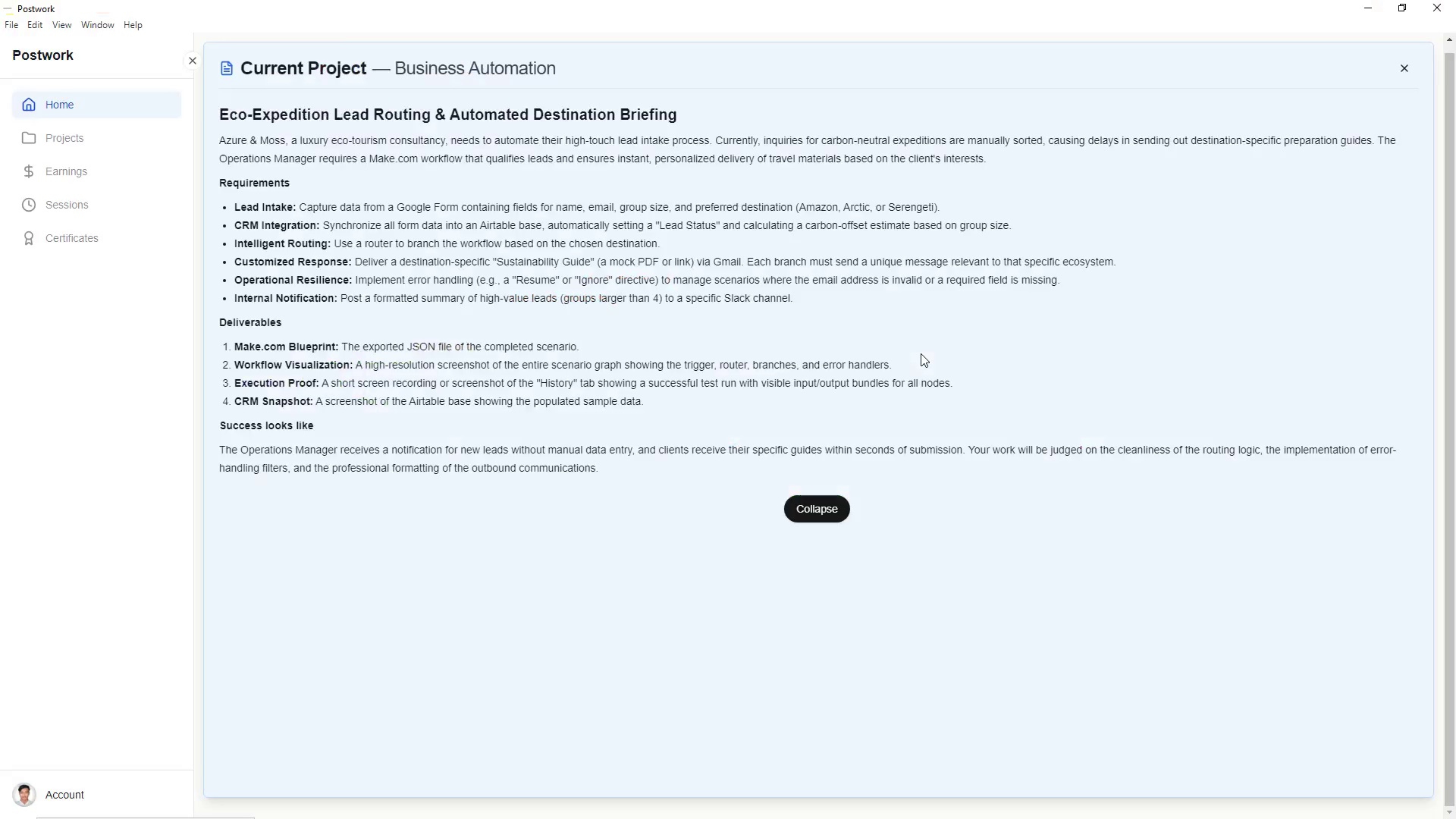 
key(Alt+Tab)
 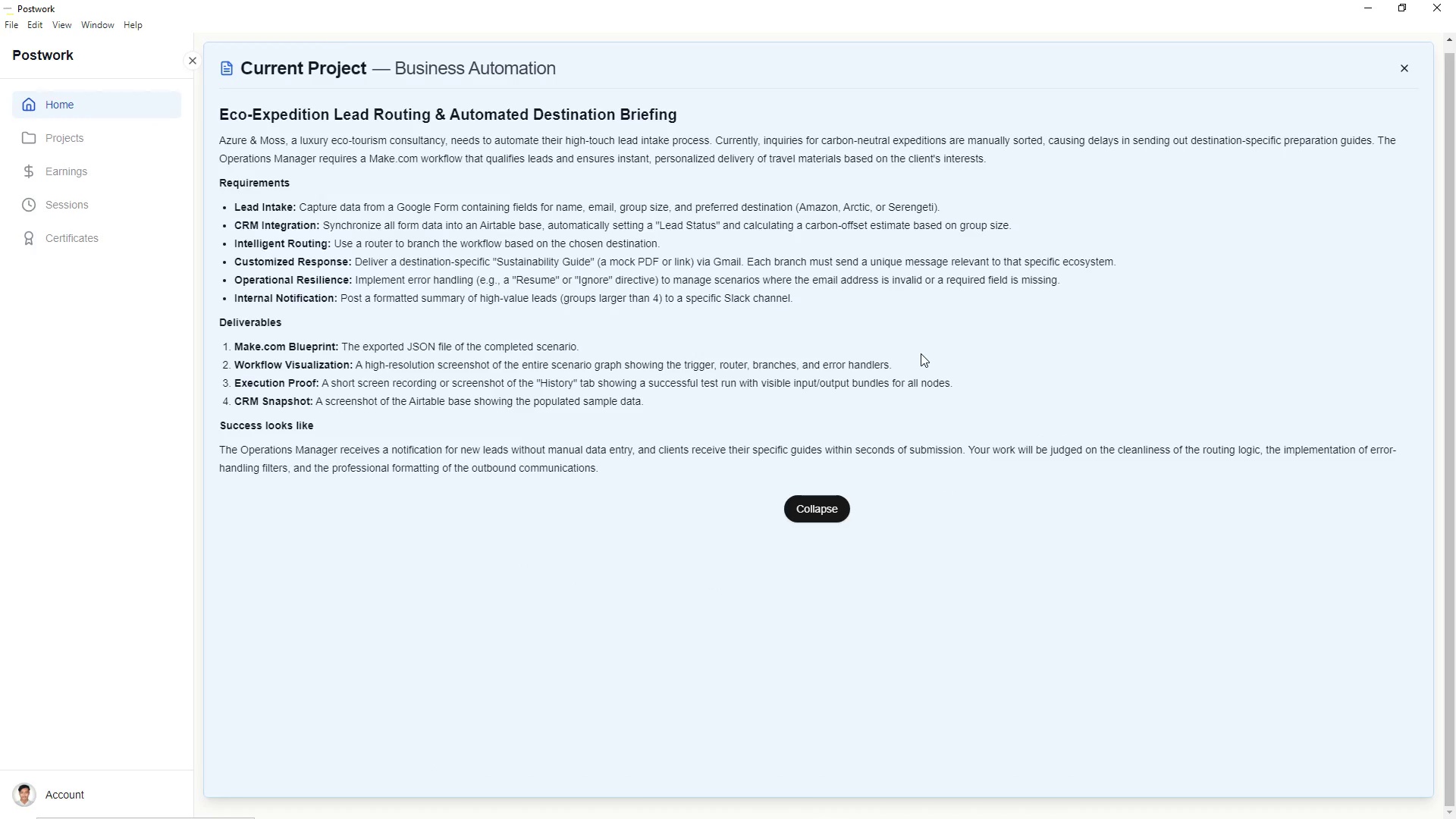 
key(Alt+AltLeft)